 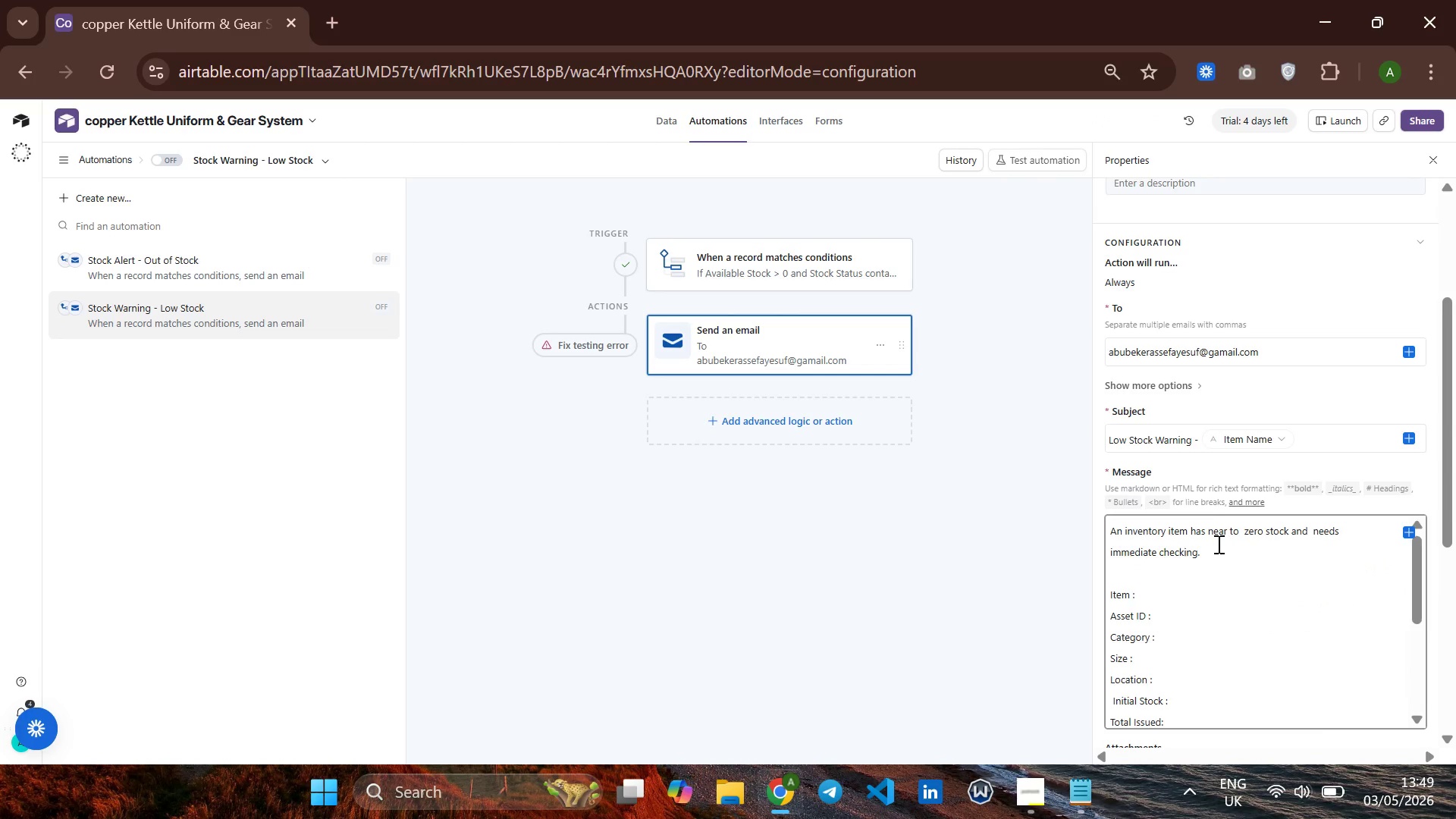 
left_click([1199, 353])
 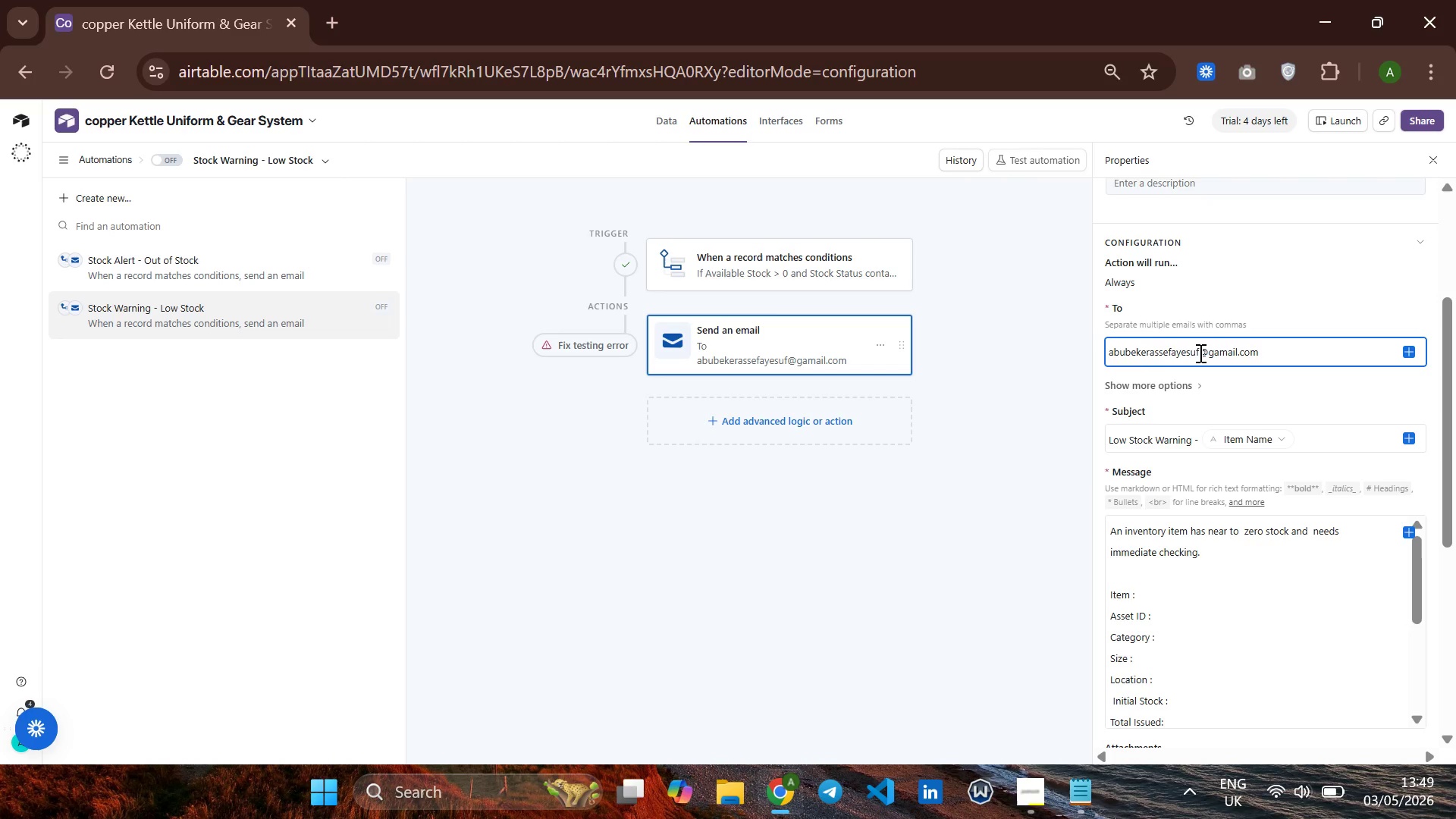 
hold_key(key=Backspace, duration=1.2)
 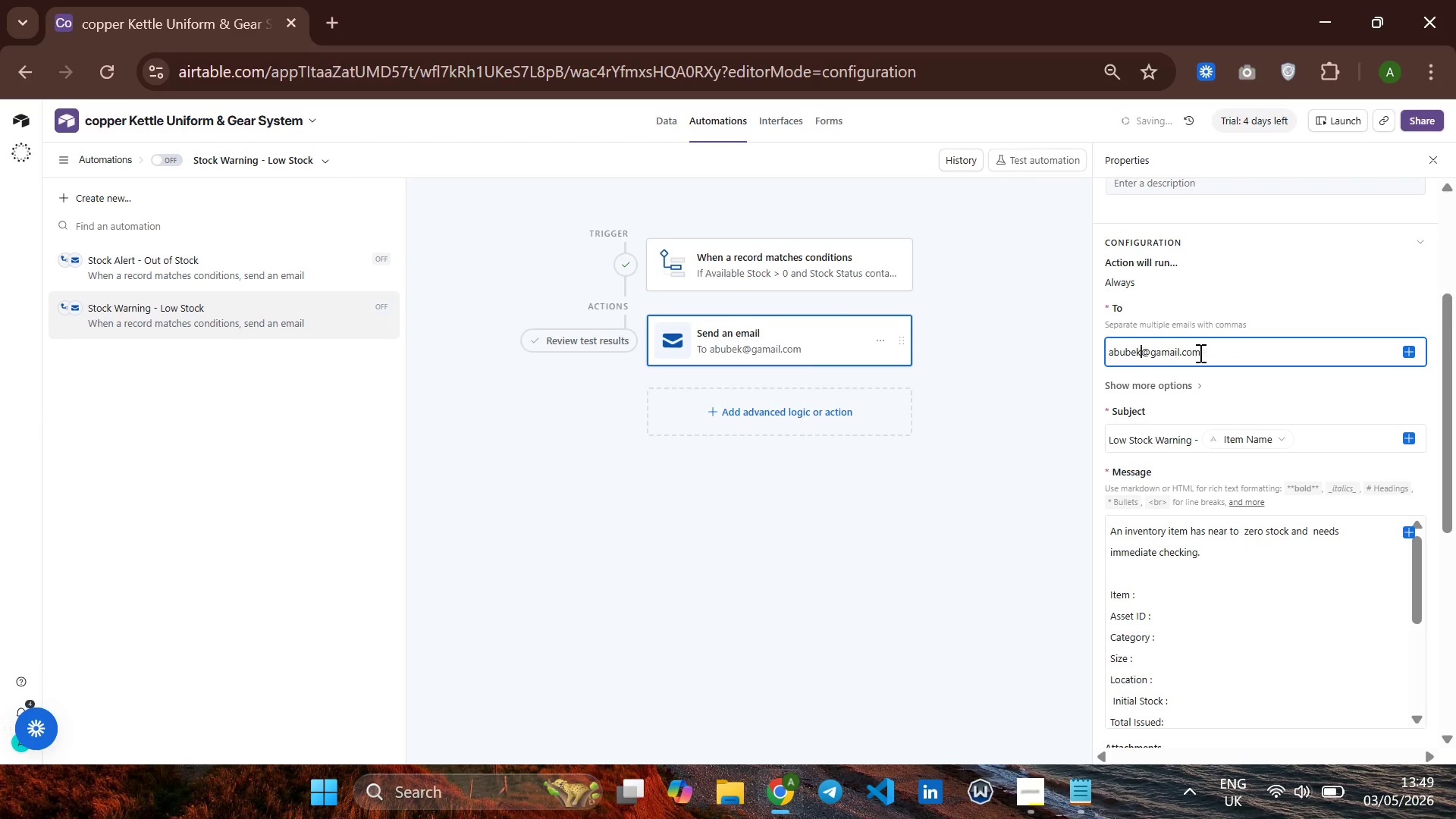 
hold_key(key=Backspace, duration=0.8)
 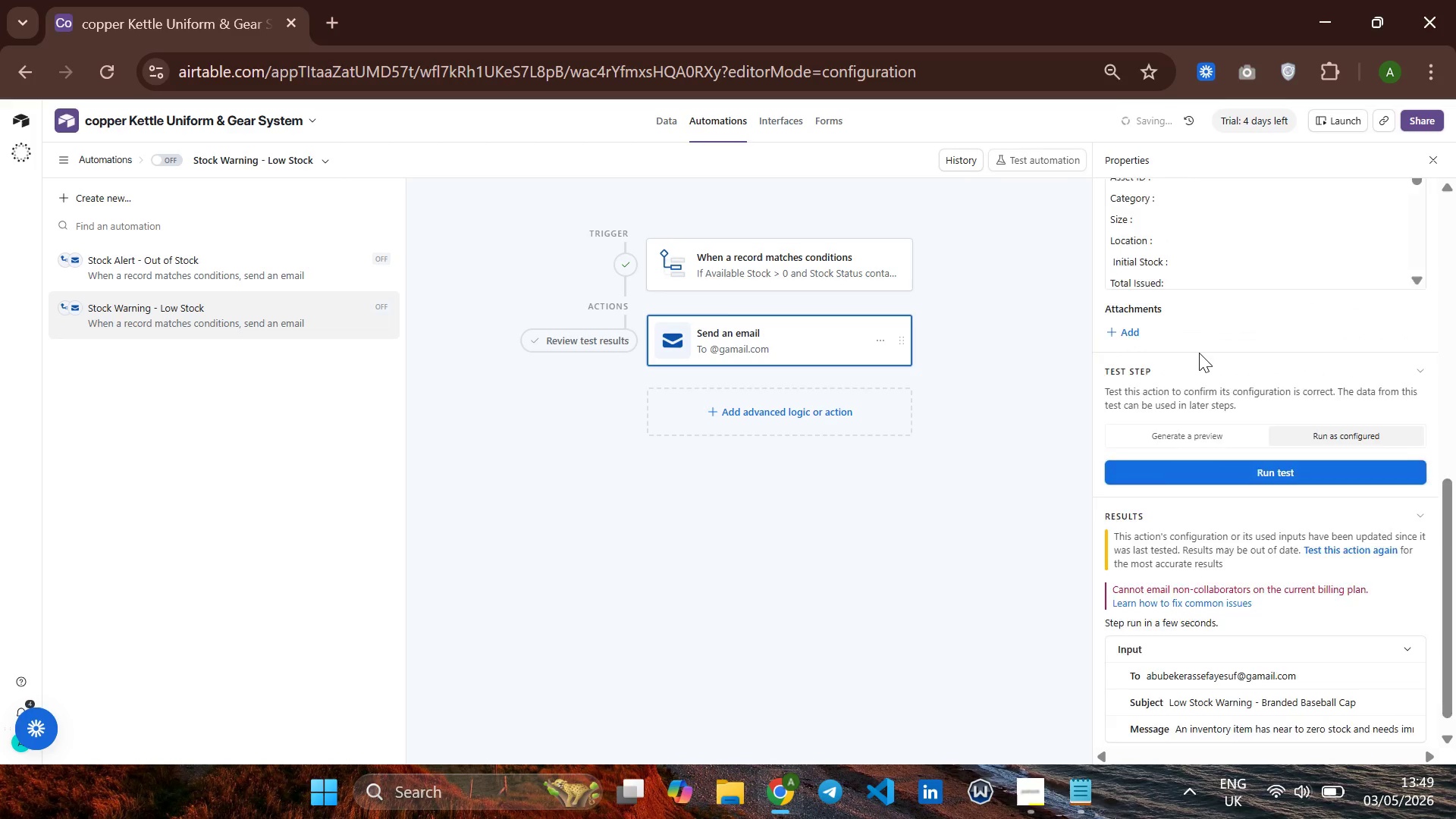 
left_click([1199, 353])
 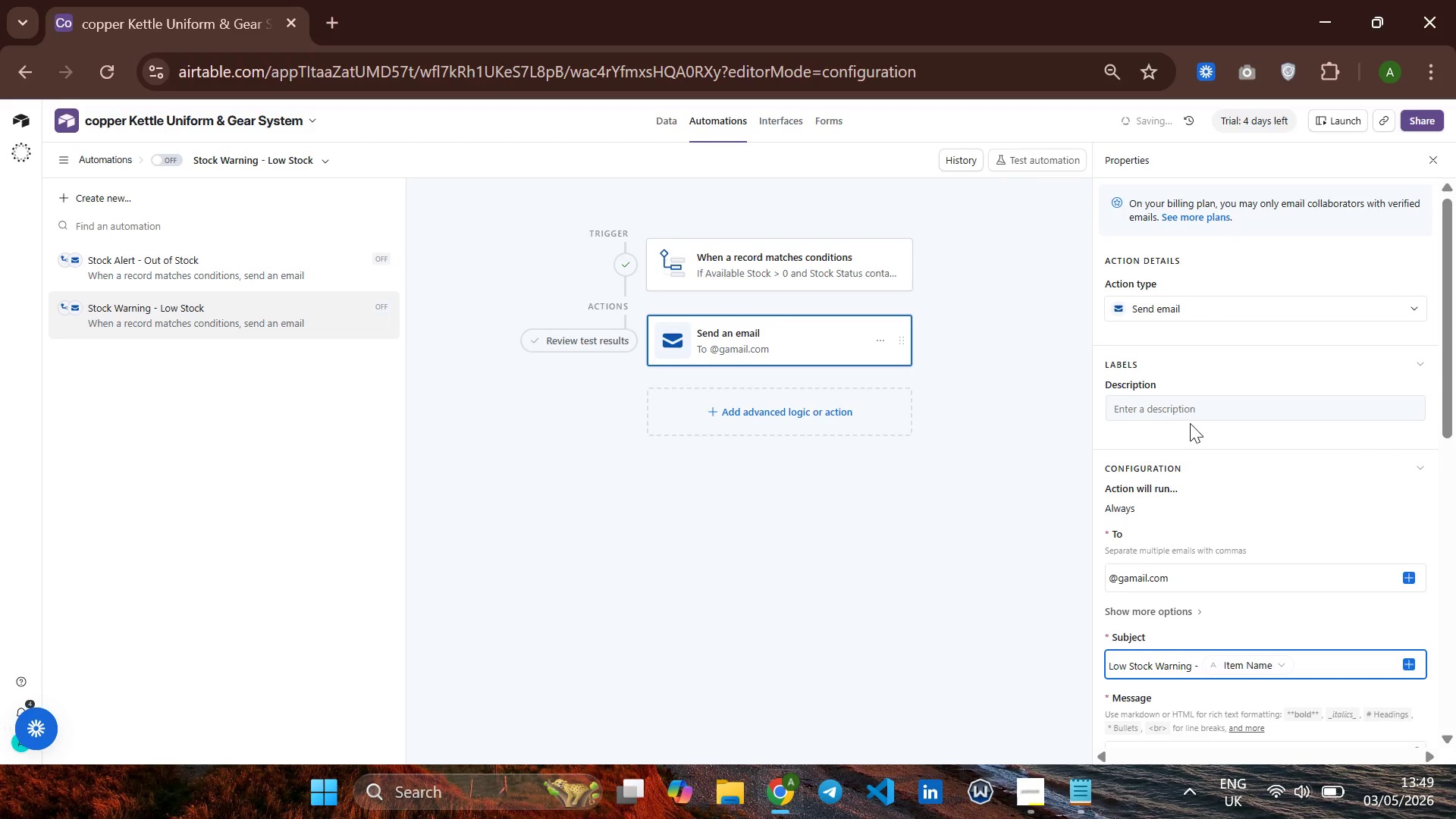 
wait(5.27)
 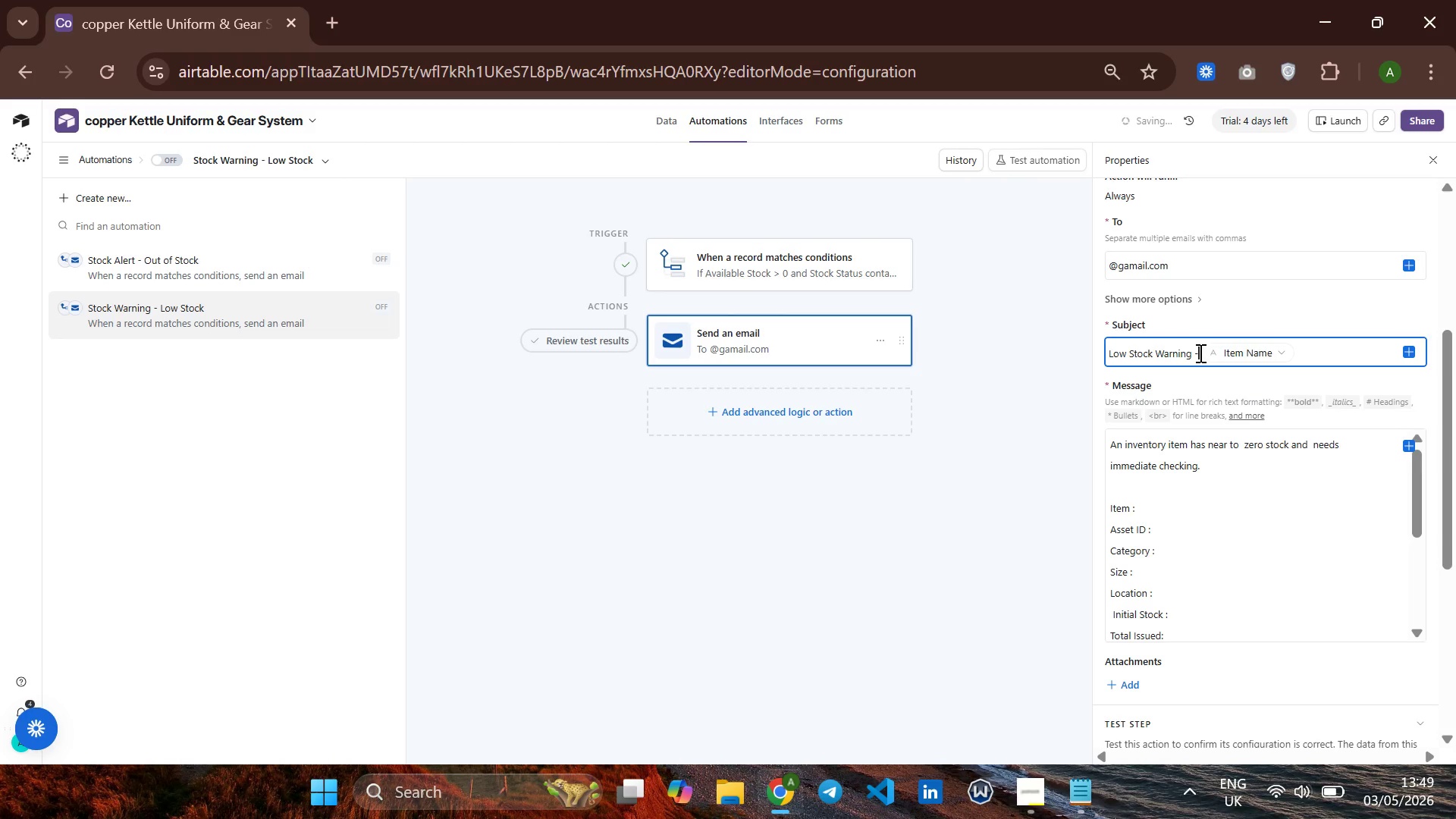 
left_click([1172, 582])
 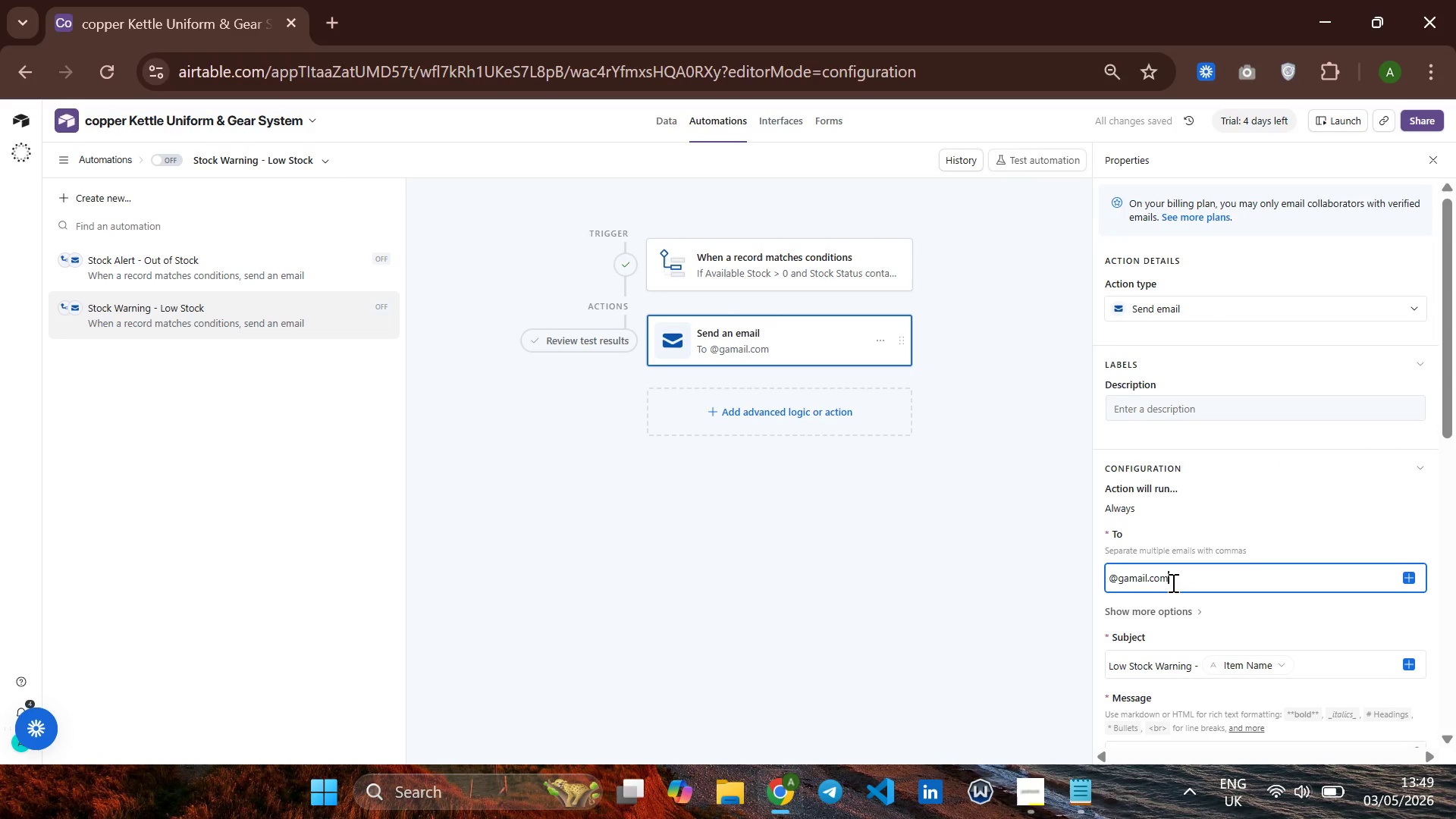 
hold_key(key=ArrowLeft, duration=0.62)
 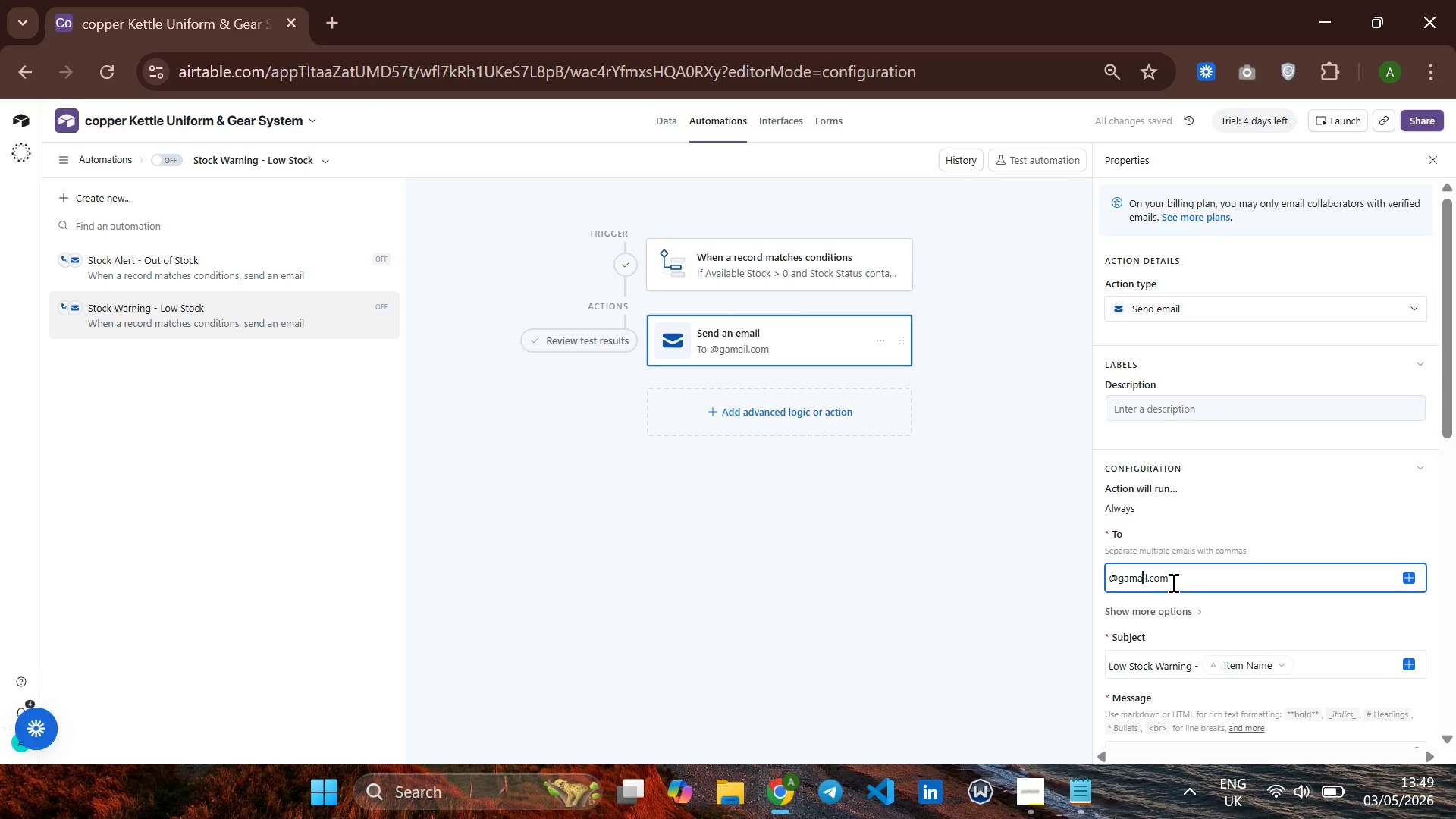 
key(ArrowLeft)
 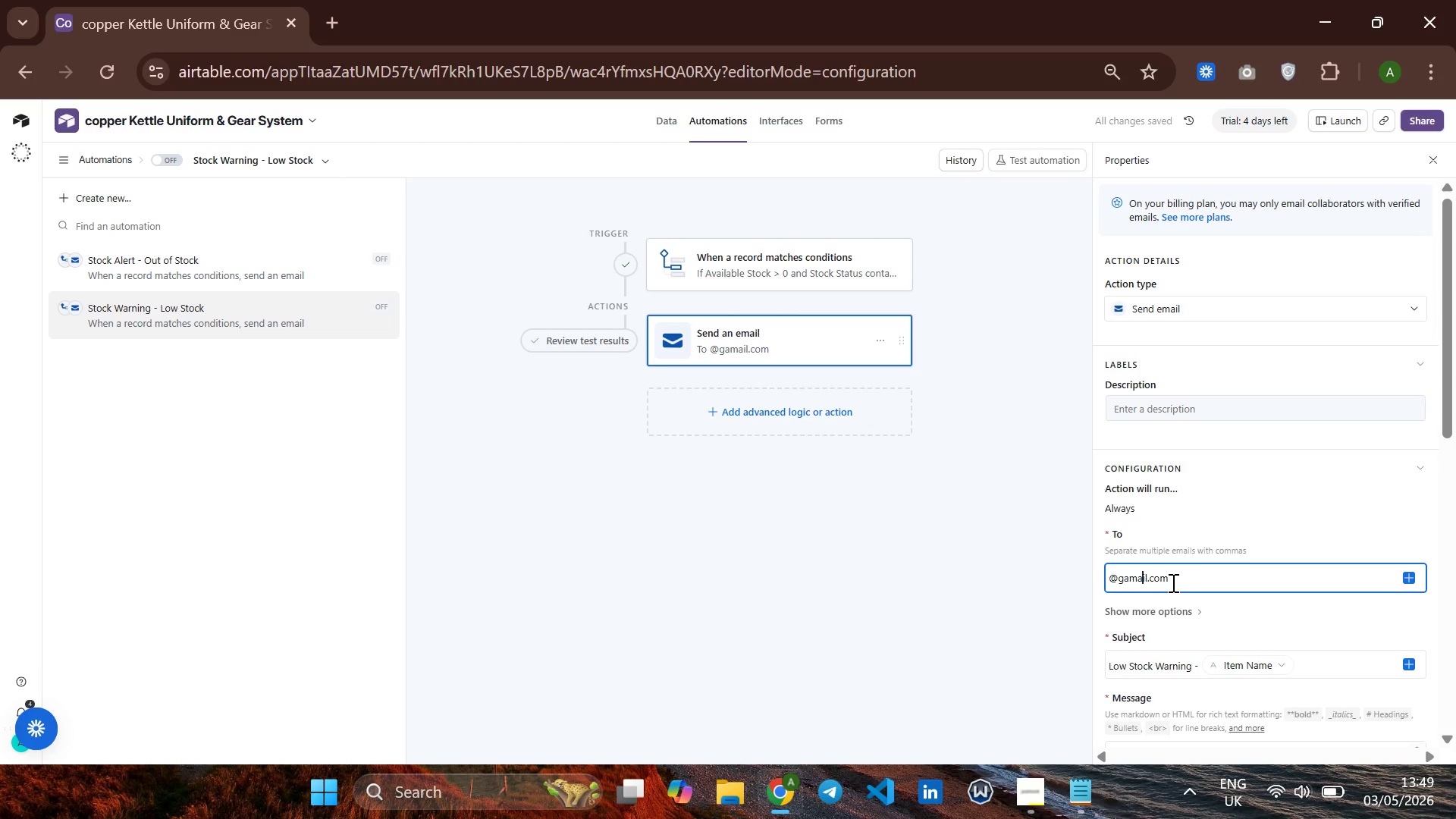 
key(ArrowLeft)
 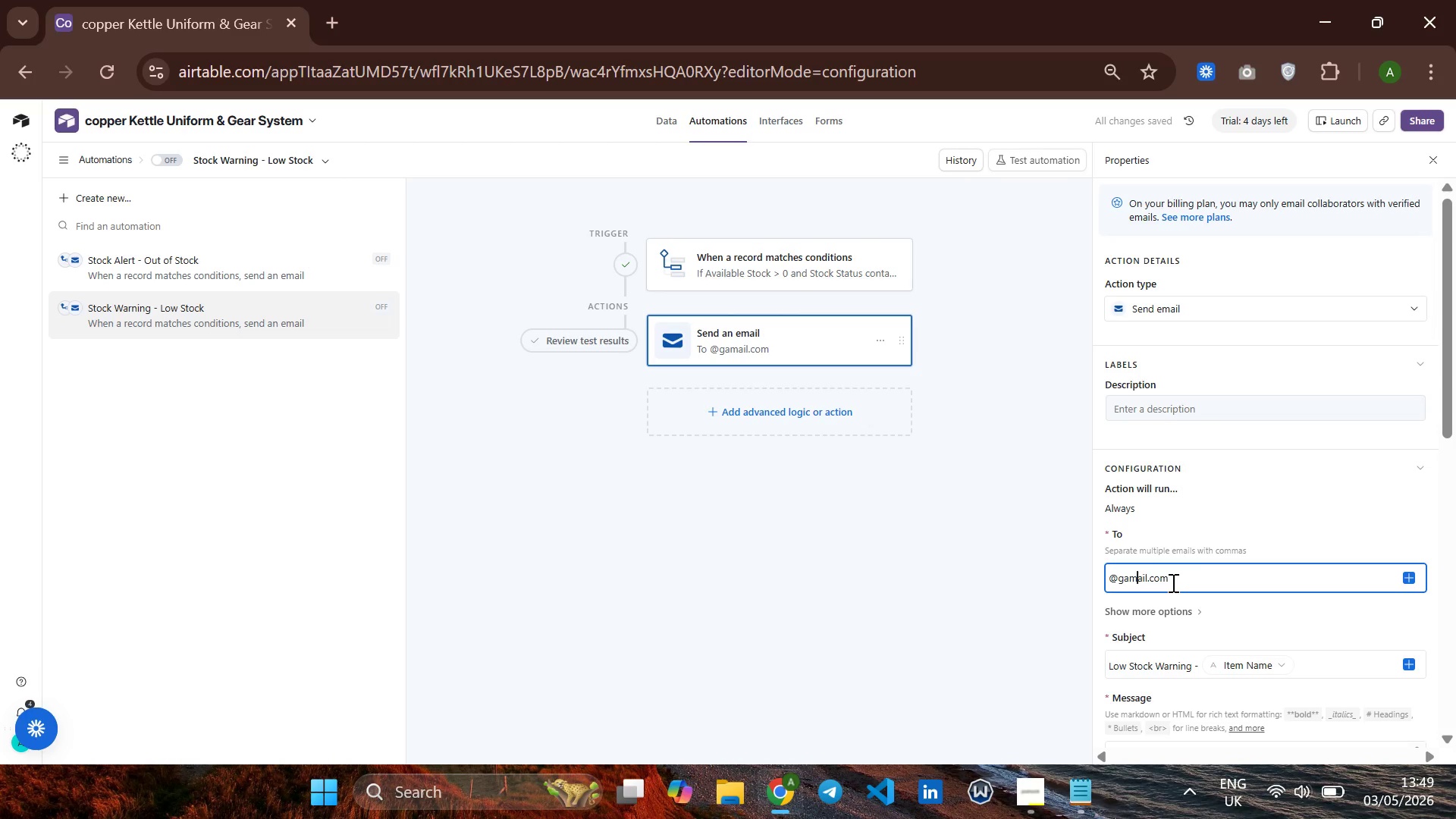 
key(ArrowLeft)
 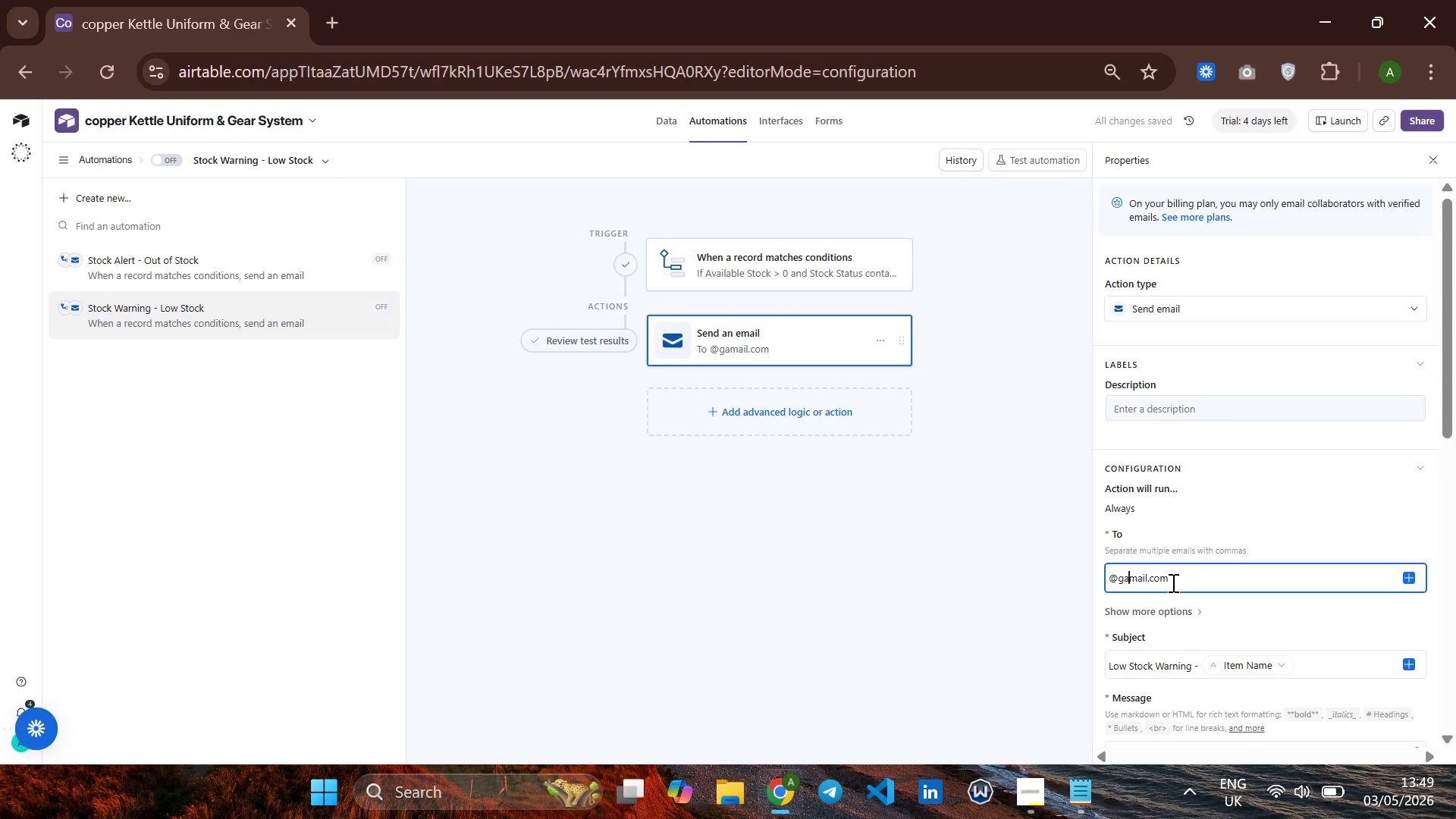 
key(ArrowLeft)
 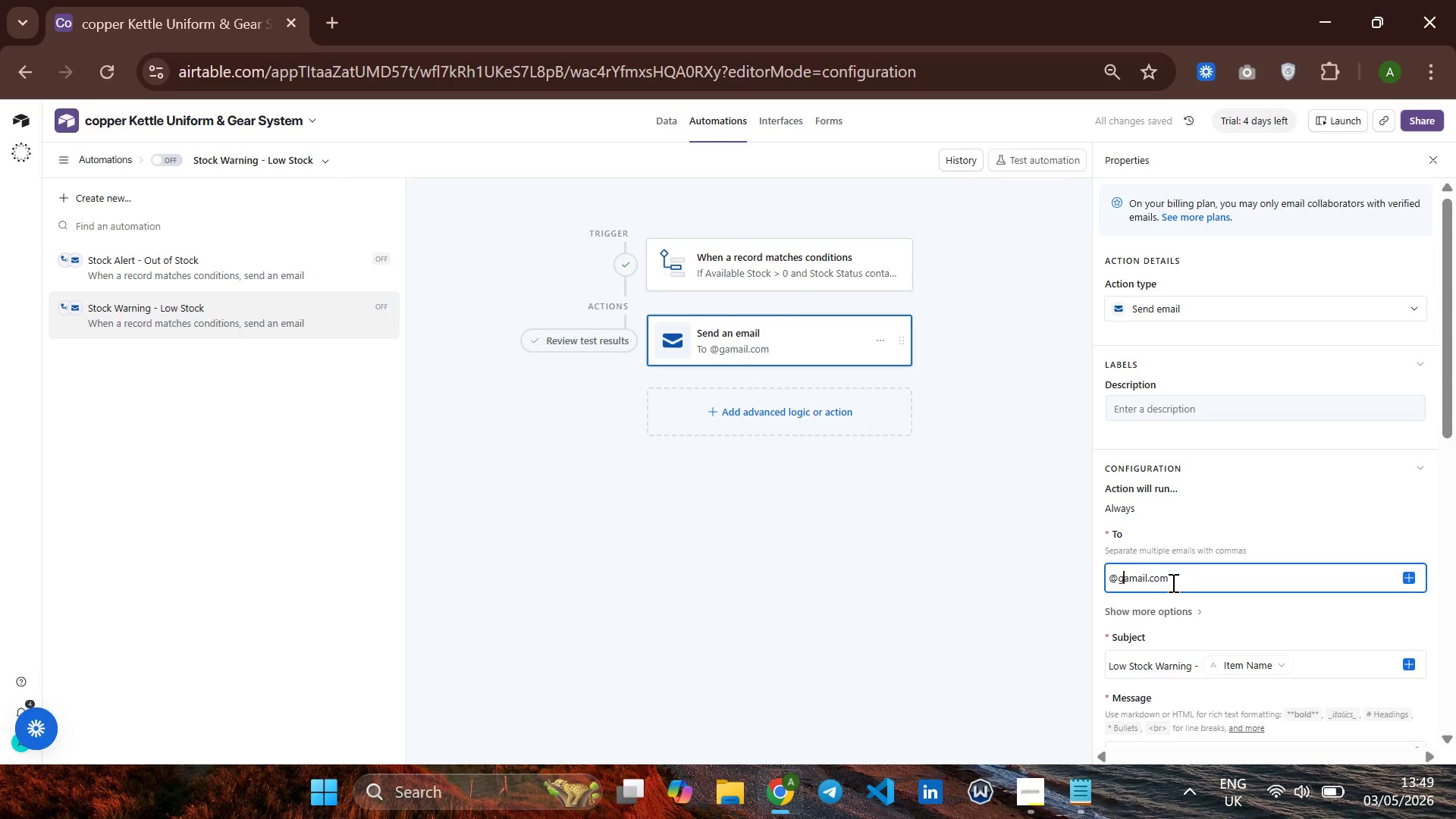 
key(ArrowRight)
 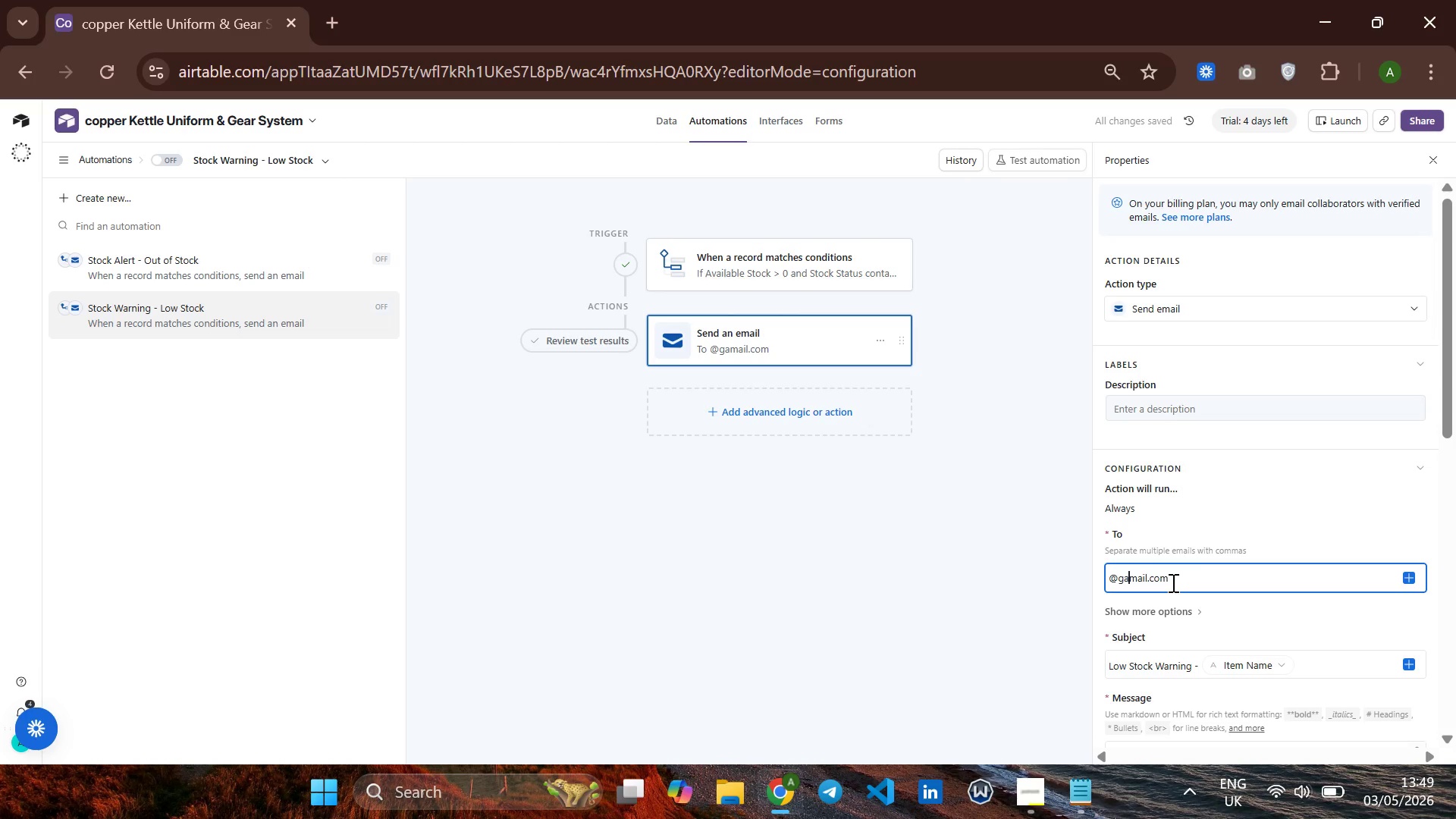 
key(Control+Z)
 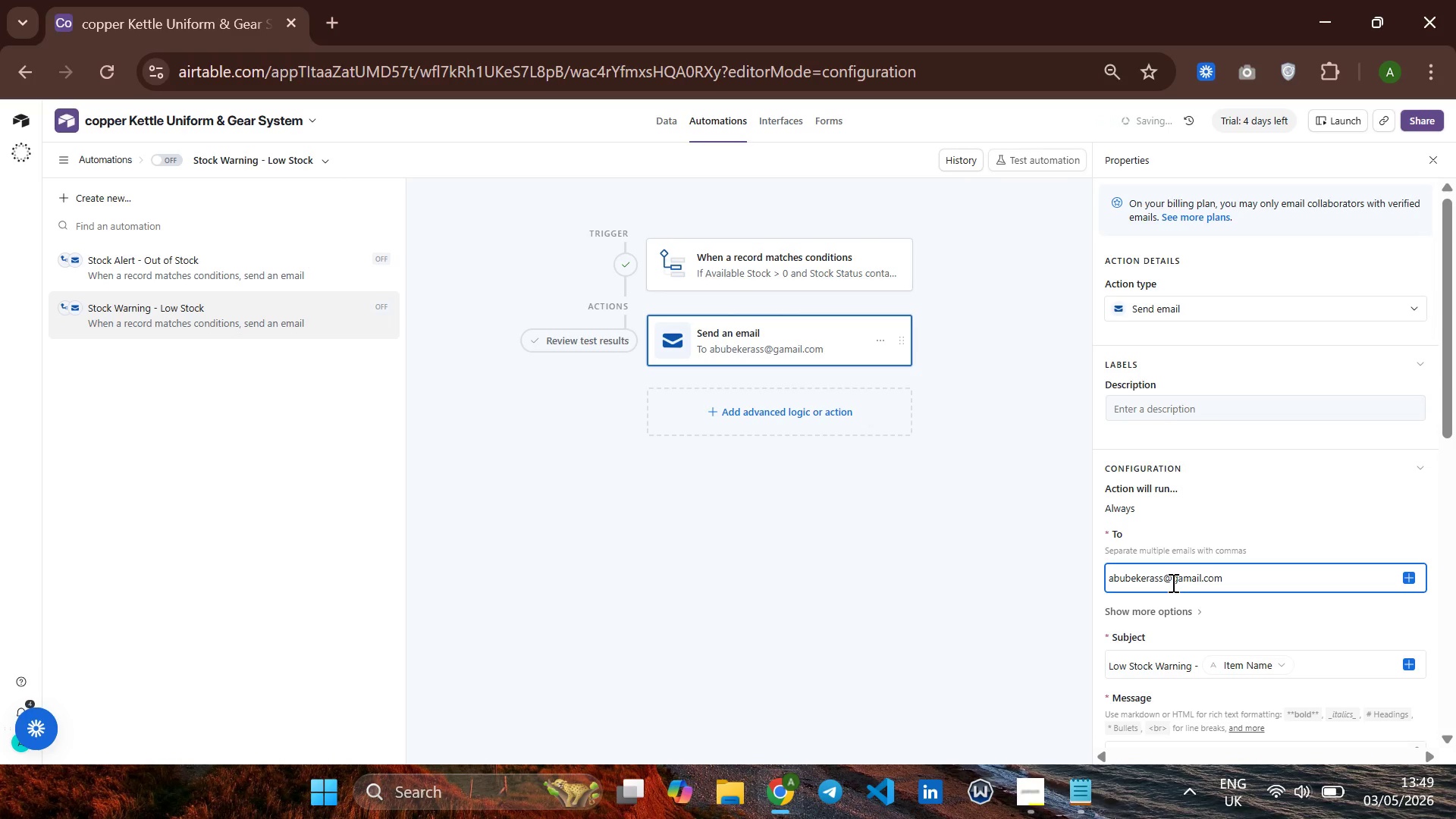 
key(Control+Z)
 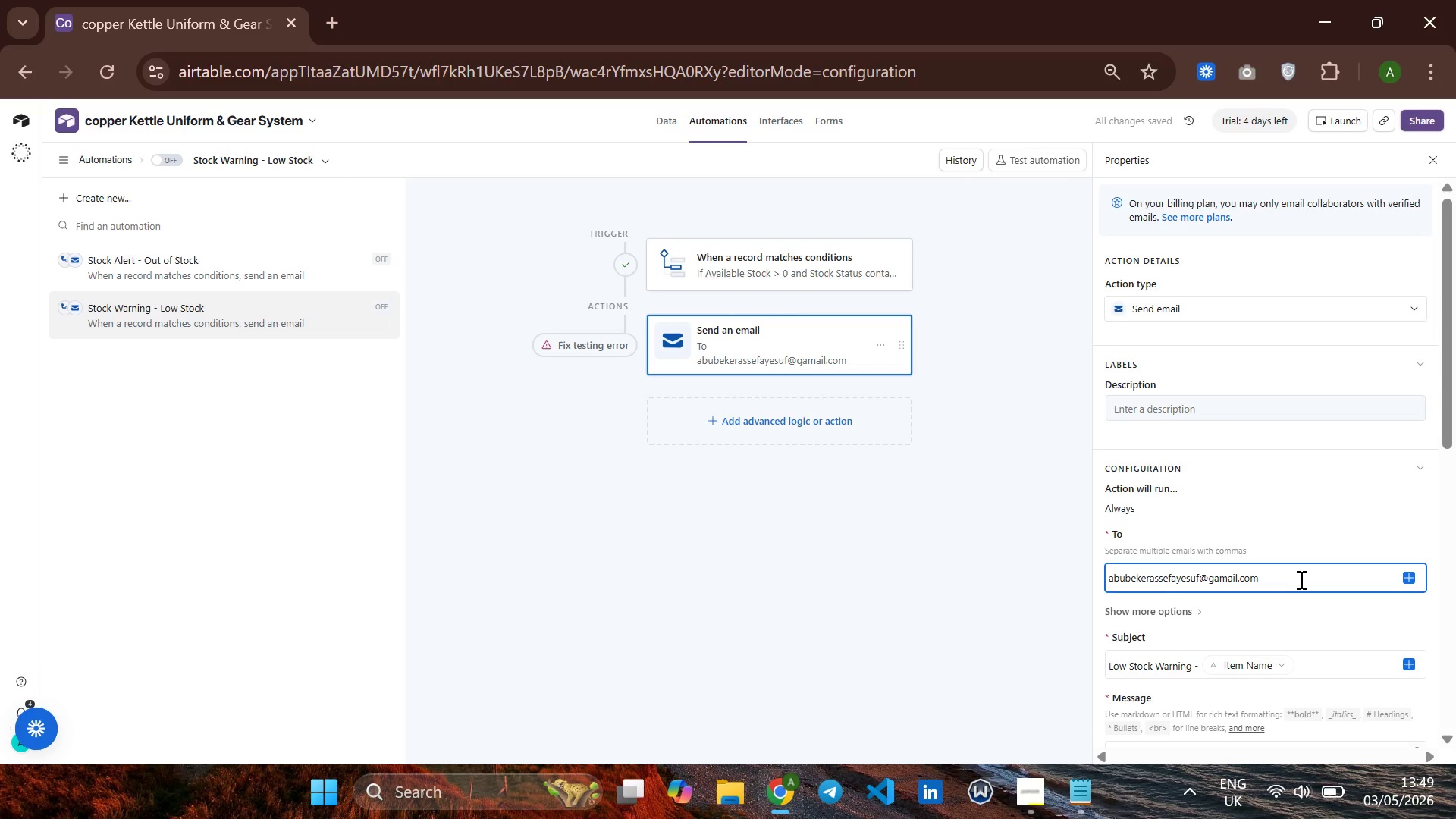 
key(ArrowRight)
 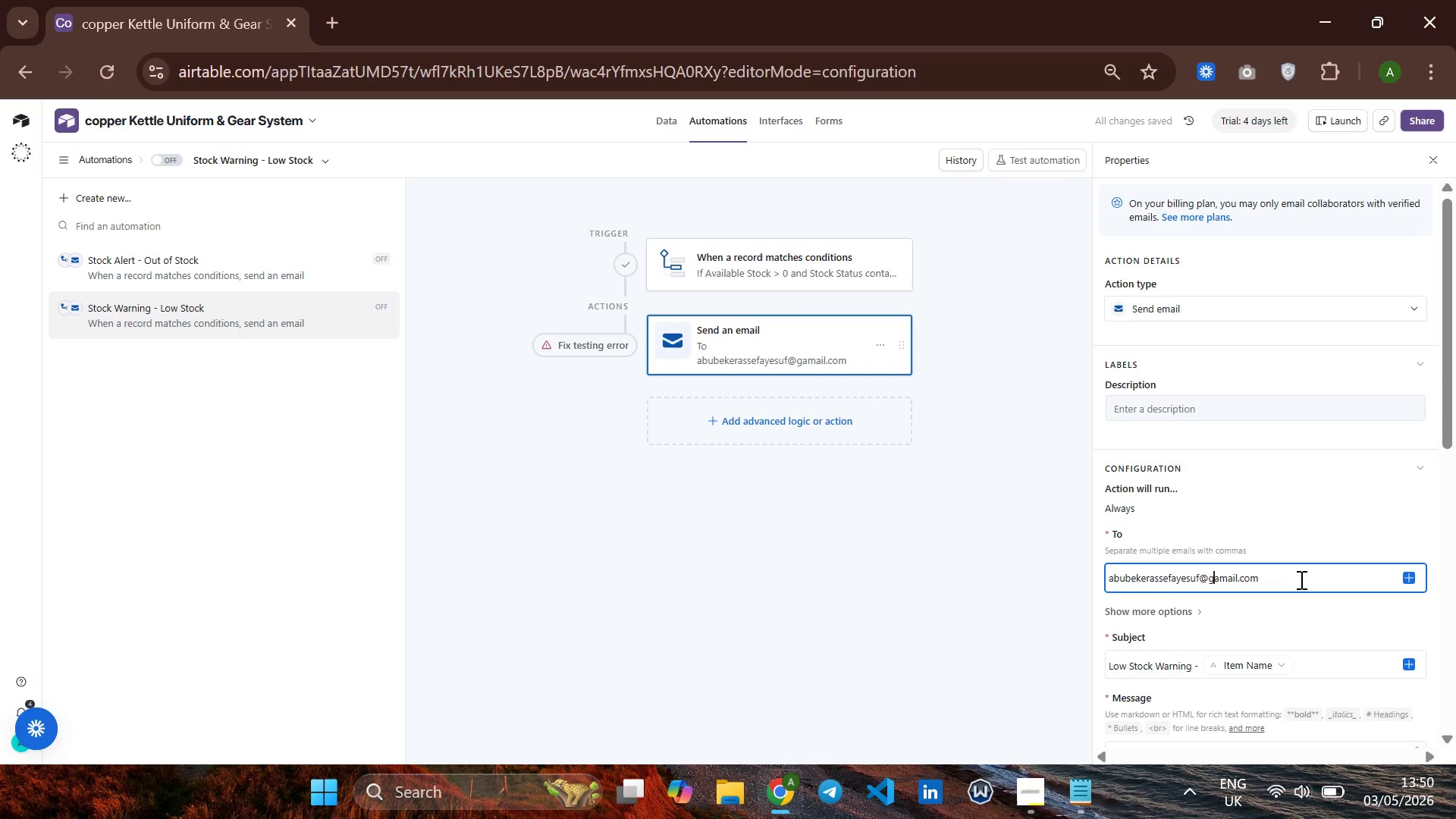 
key(ArrowRight)
 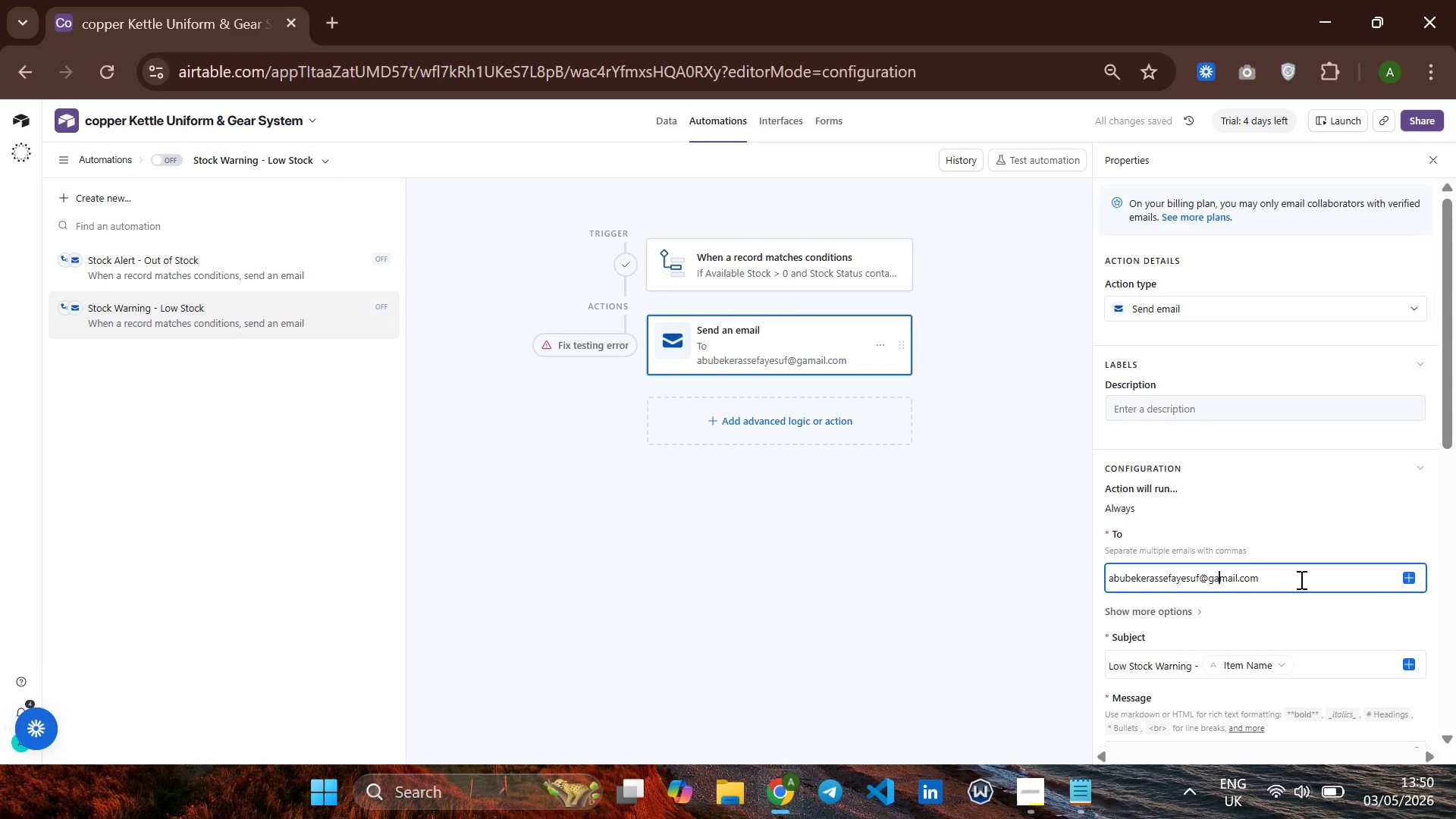 
key(ArrowRight)
 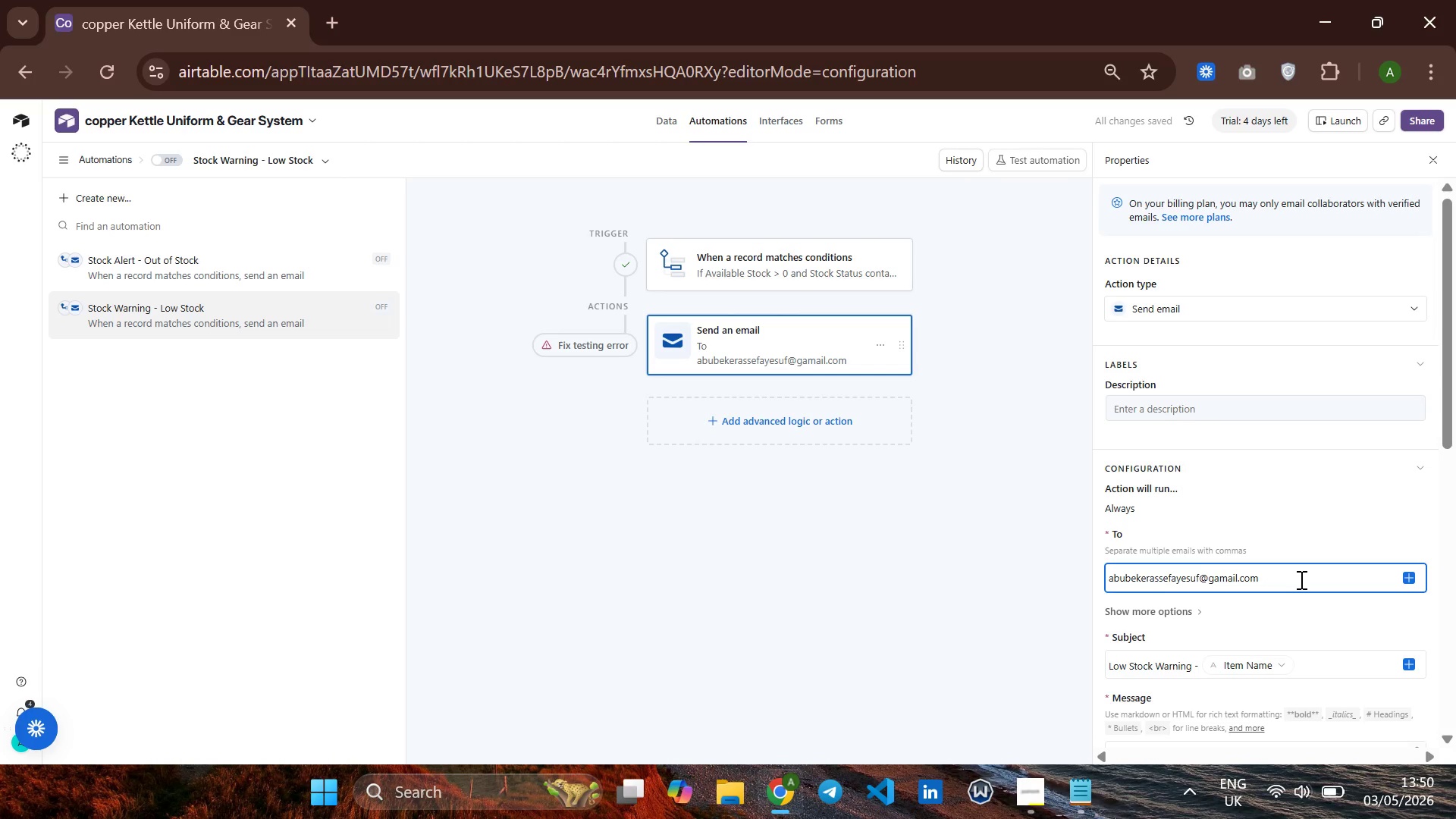 
key(Backspace)
 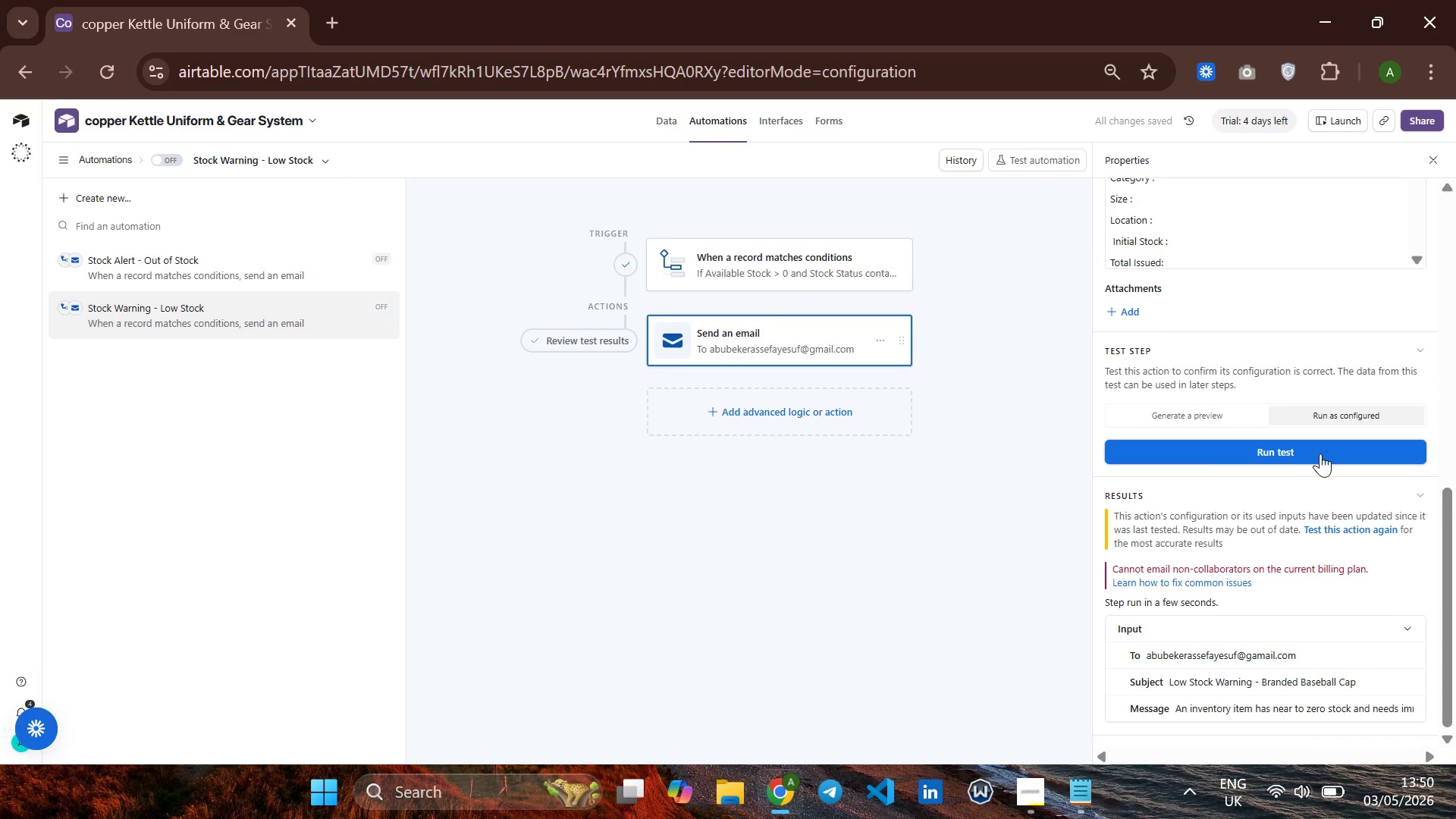 
left_click([1319, 447])
 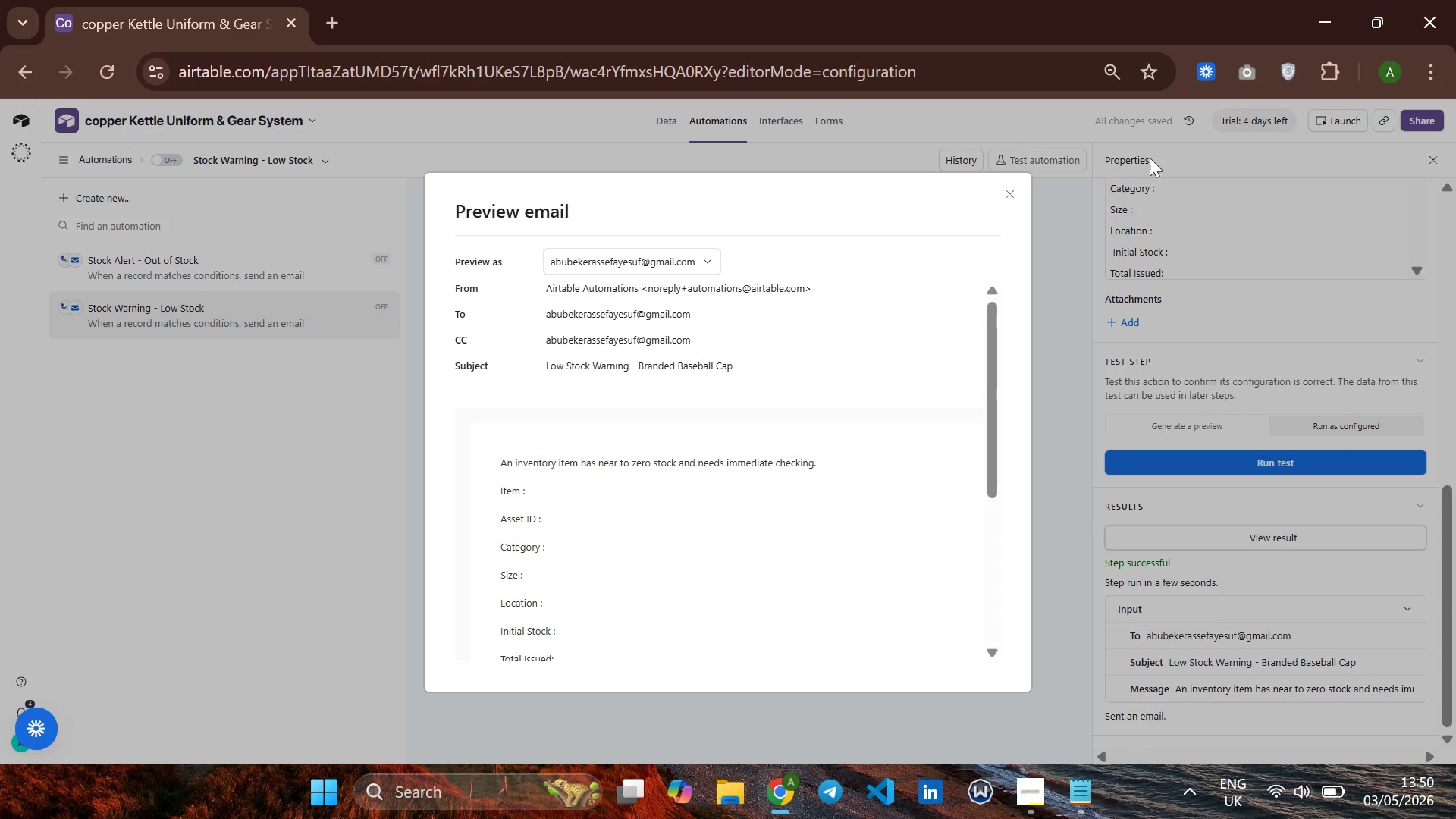 
left_click([1010, 190])
 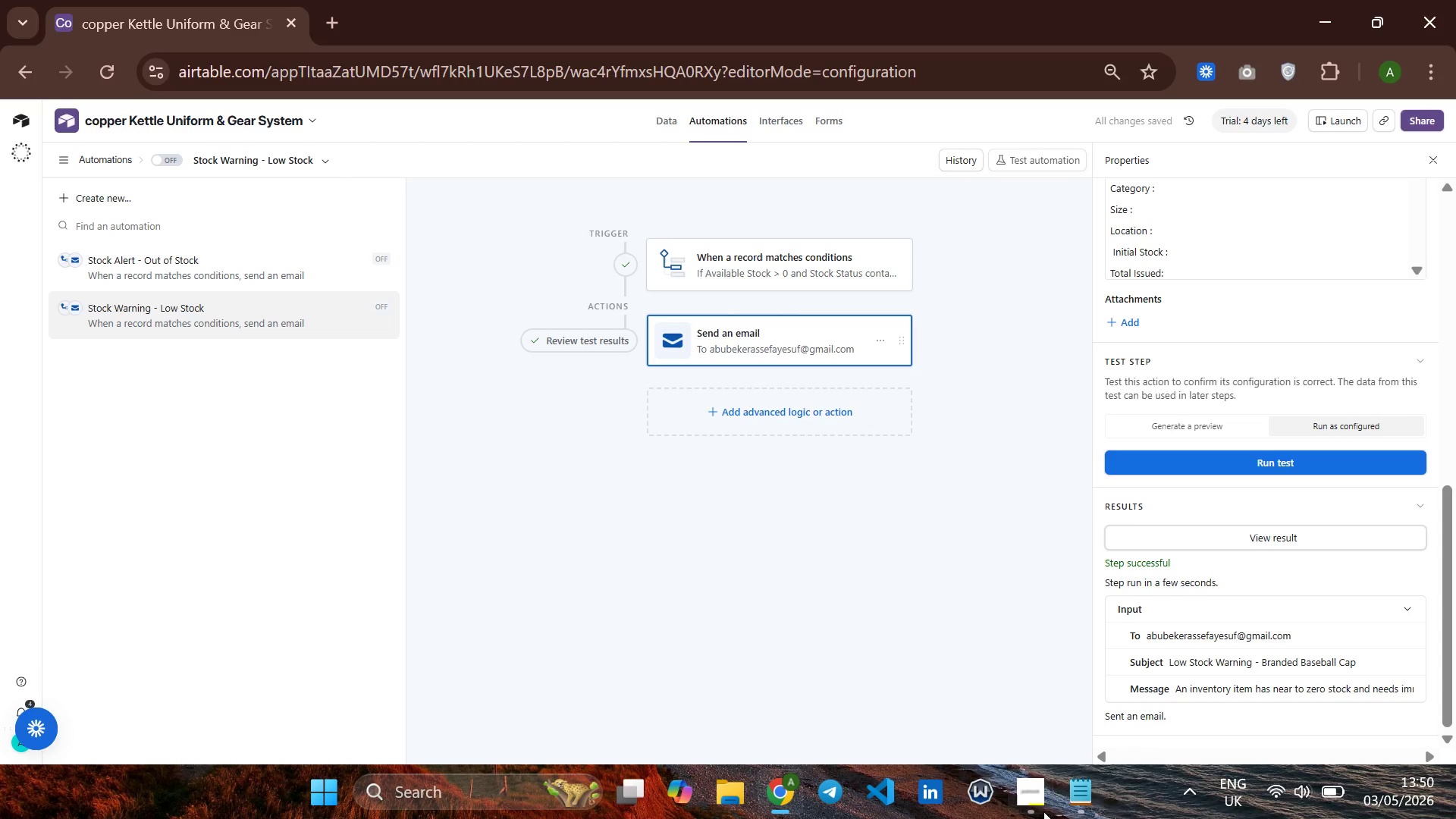 
left_click([1036, 804])